 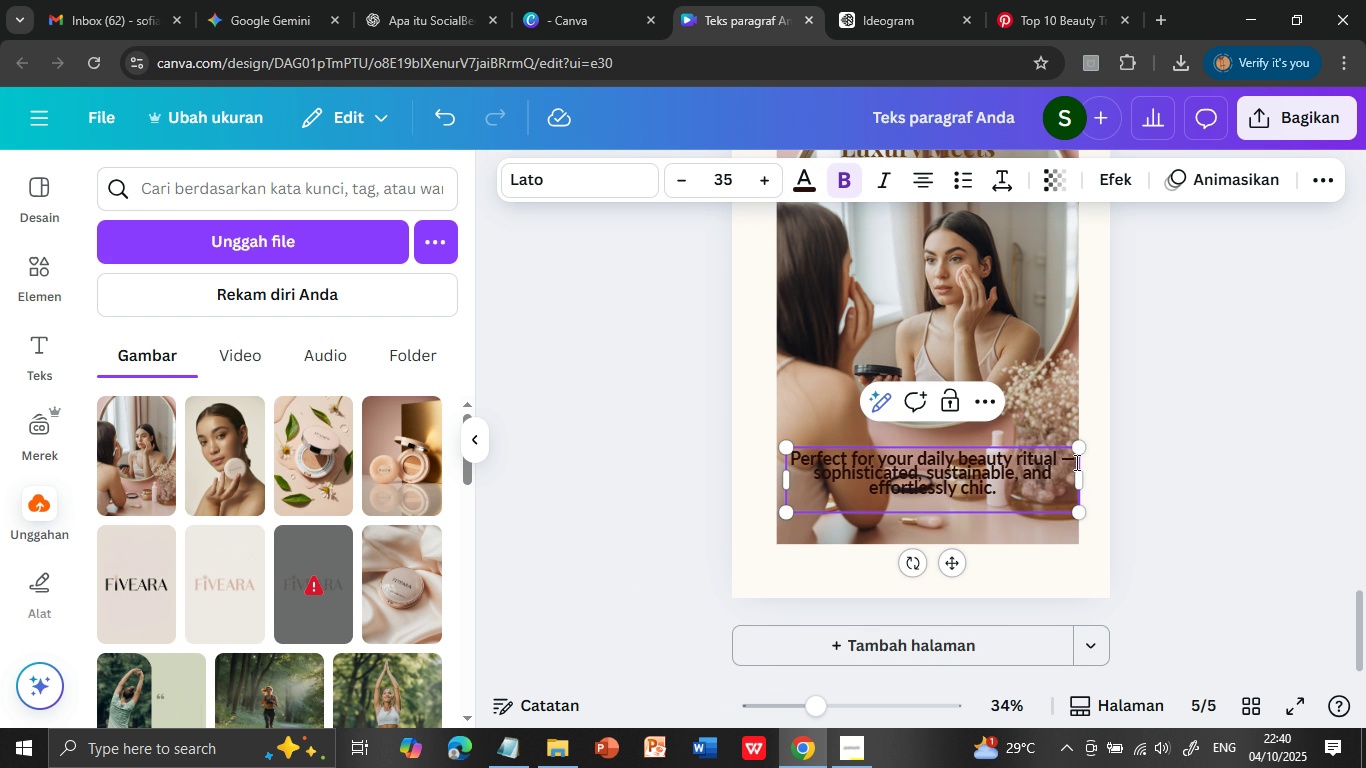 
left_click([1070, 462])
 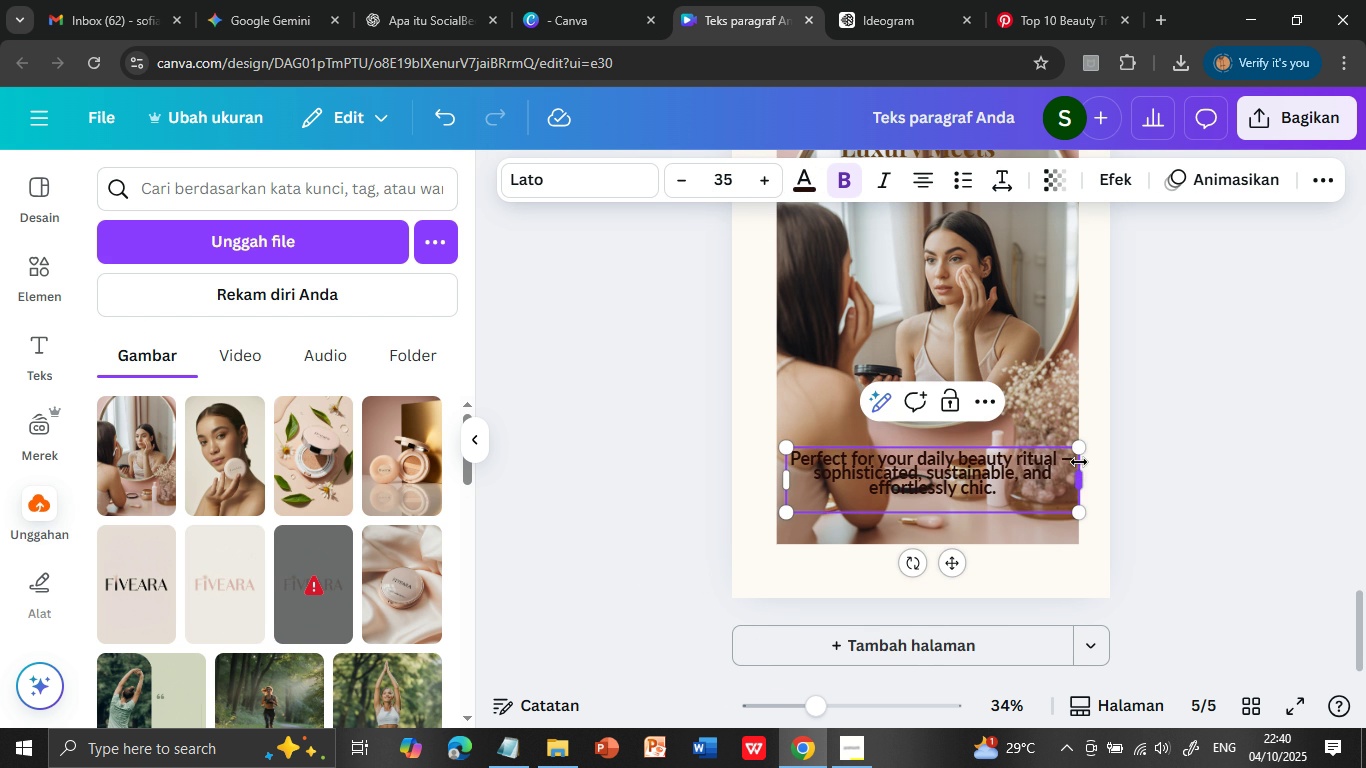 
key(Backspace)
 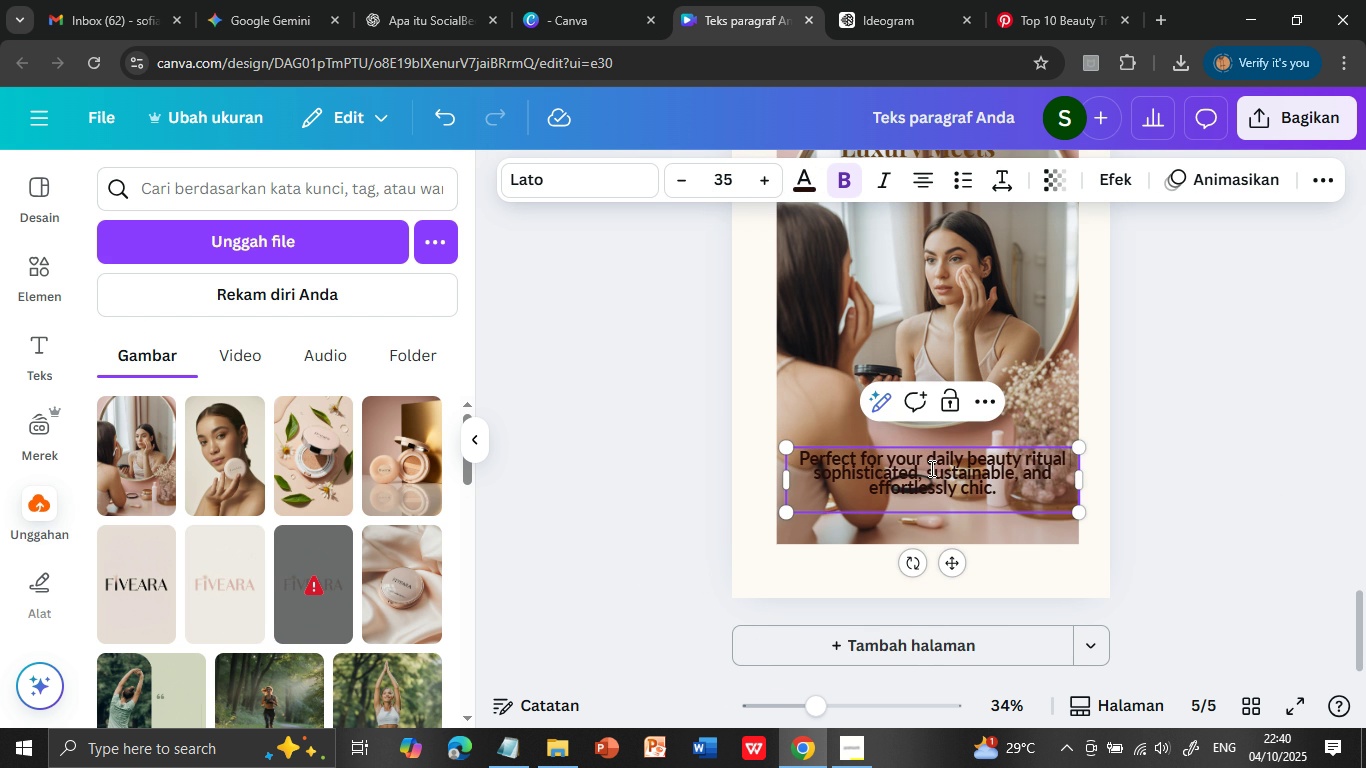 
left_click([930, 469])
 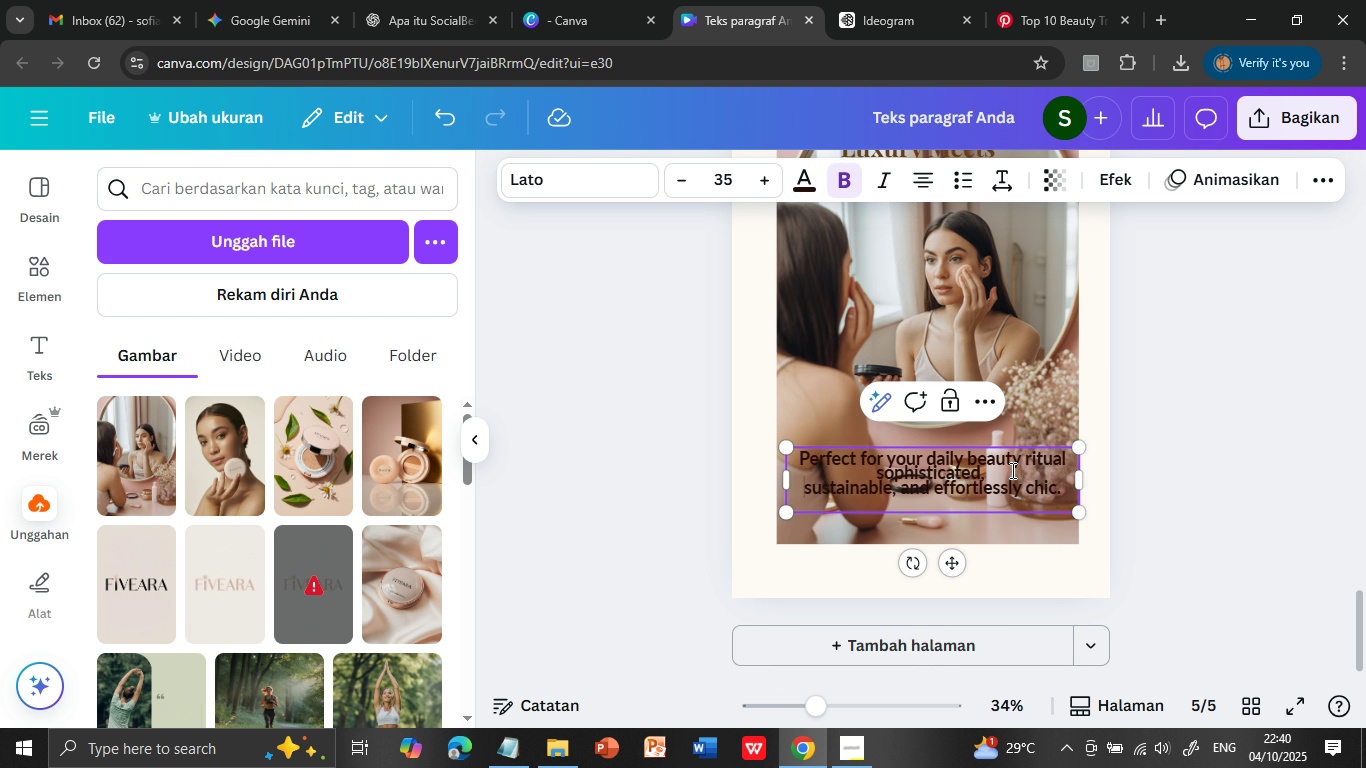 
key(Enter)
 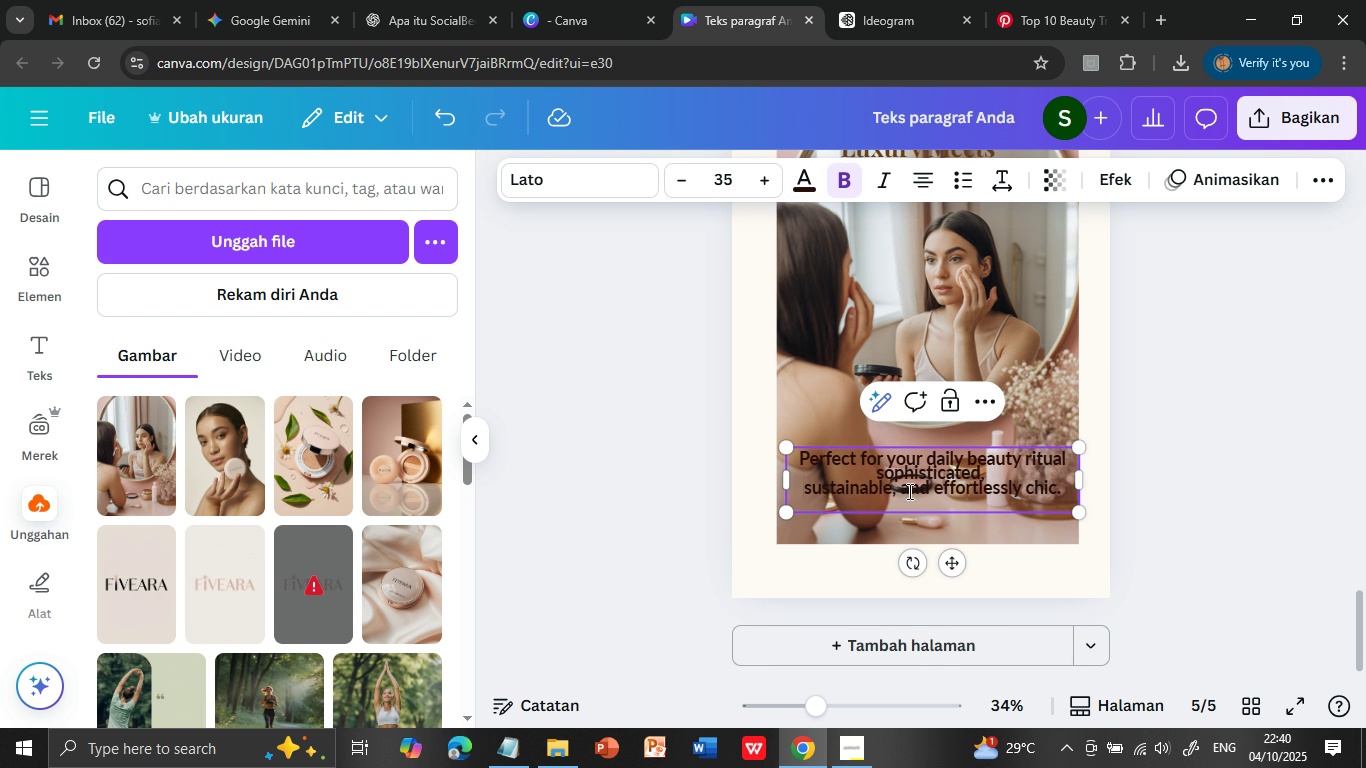 
left_click([902, 491])
 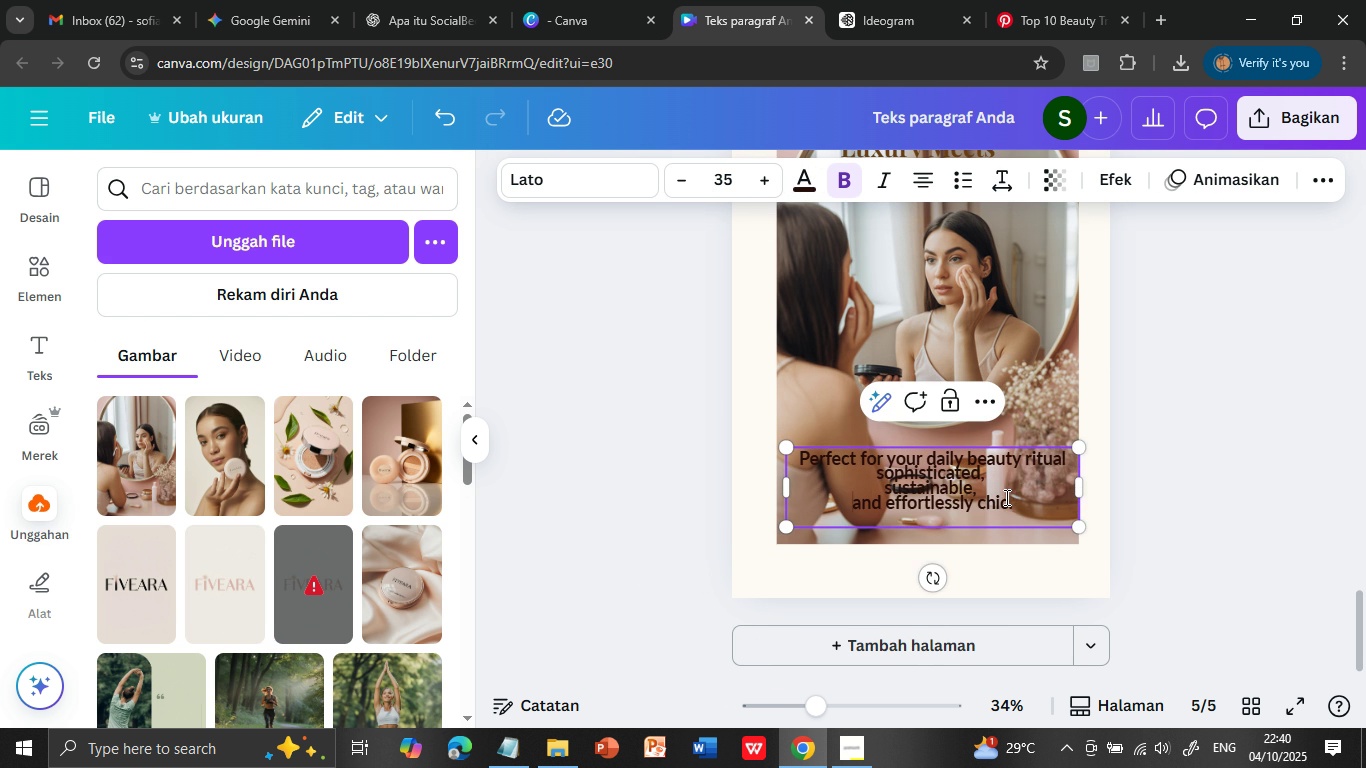 
key(Enter)
 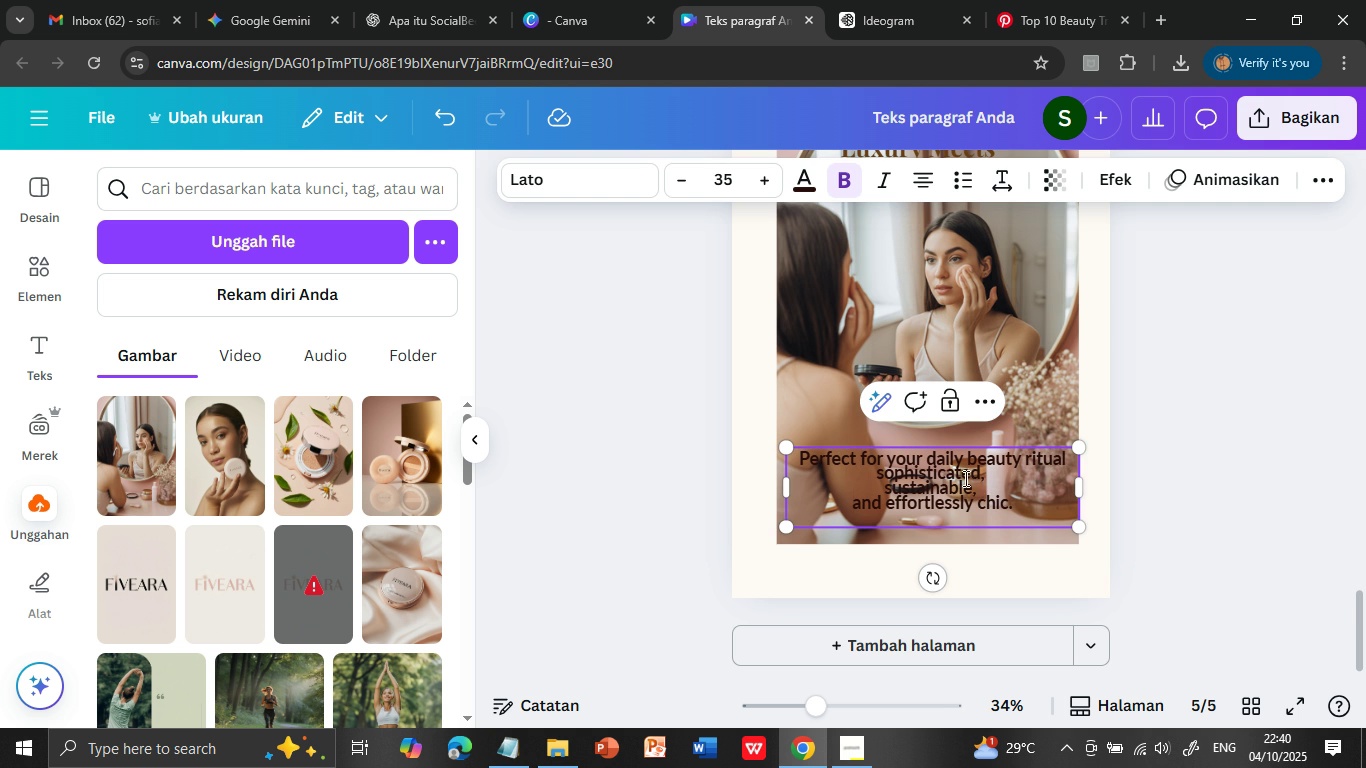 
left_click([1146, 500])